 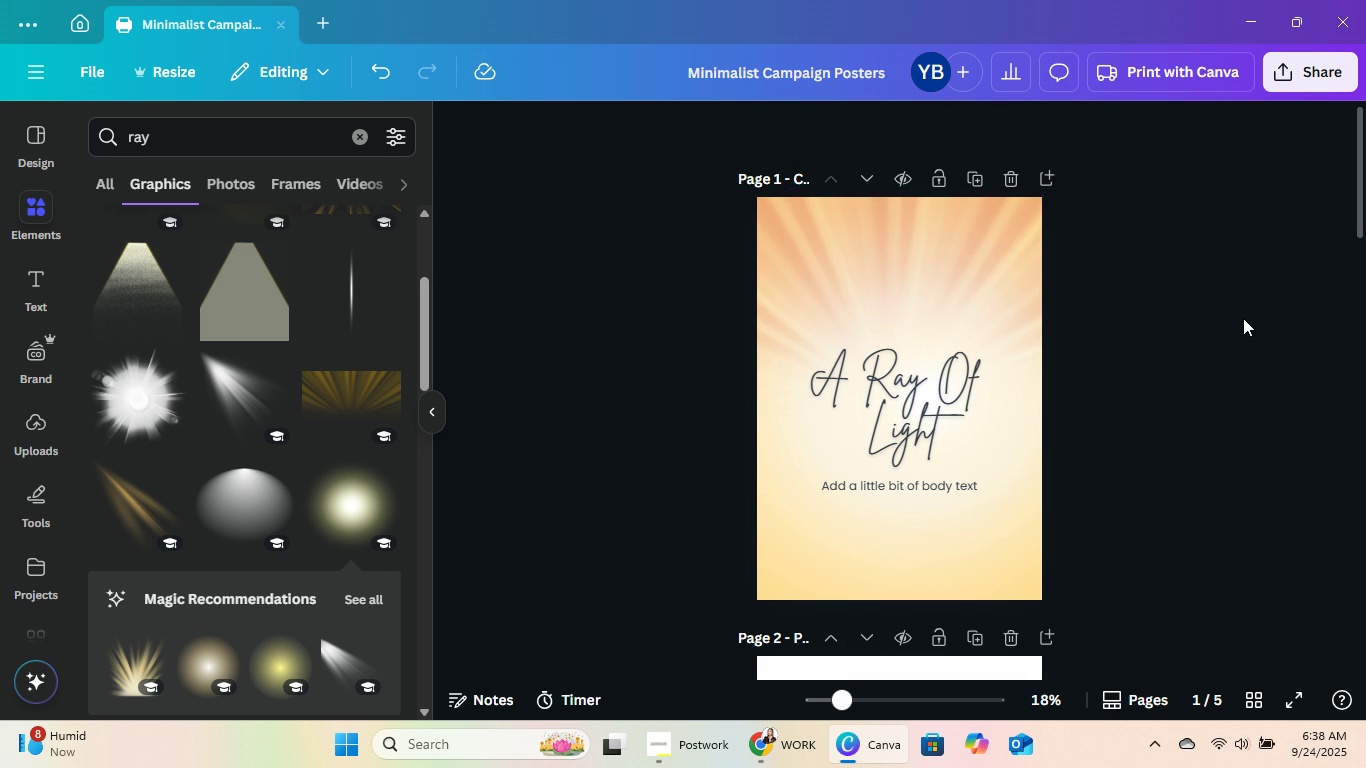 
scroll: coordinate [1175, 304], scroll_direction: down, amount: 2.0
 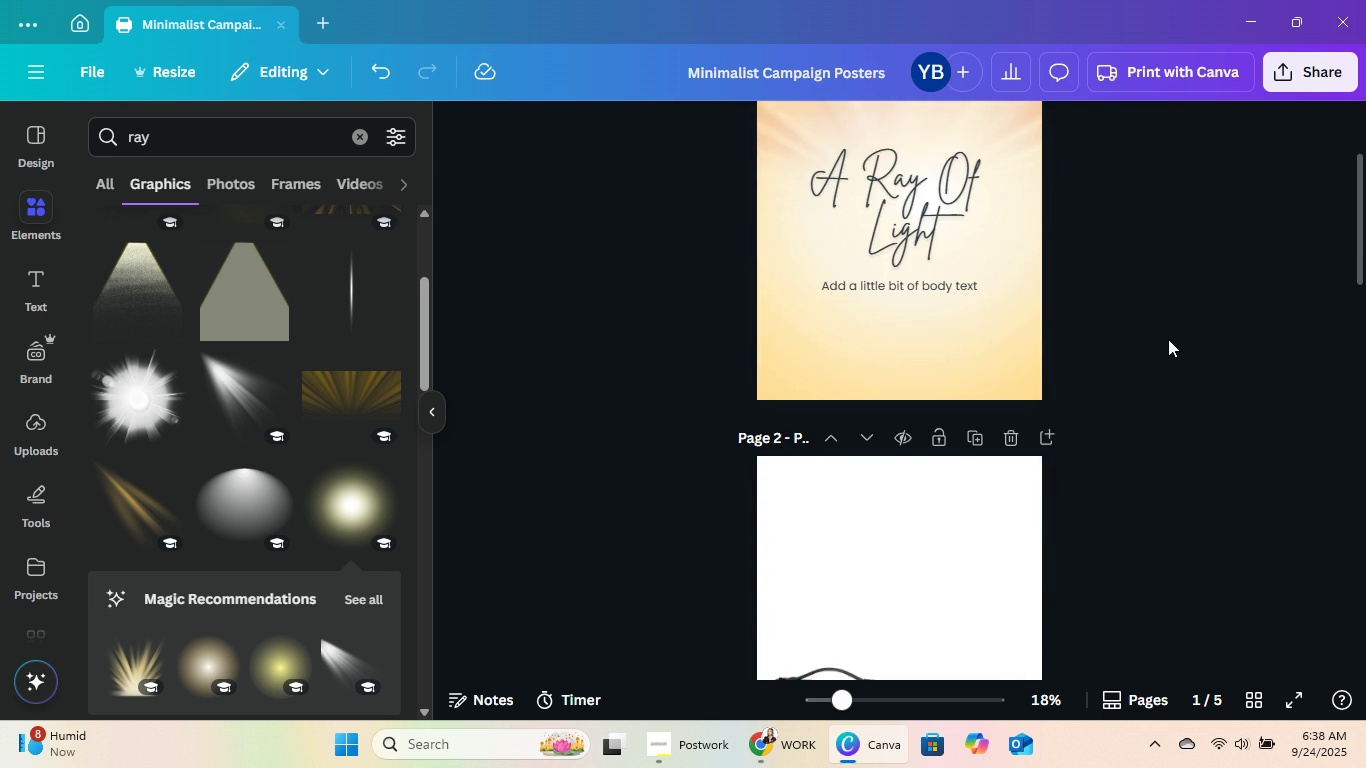 
scroll: coordinate [1172, 351], scroll_direction: up, amount: 3.0
 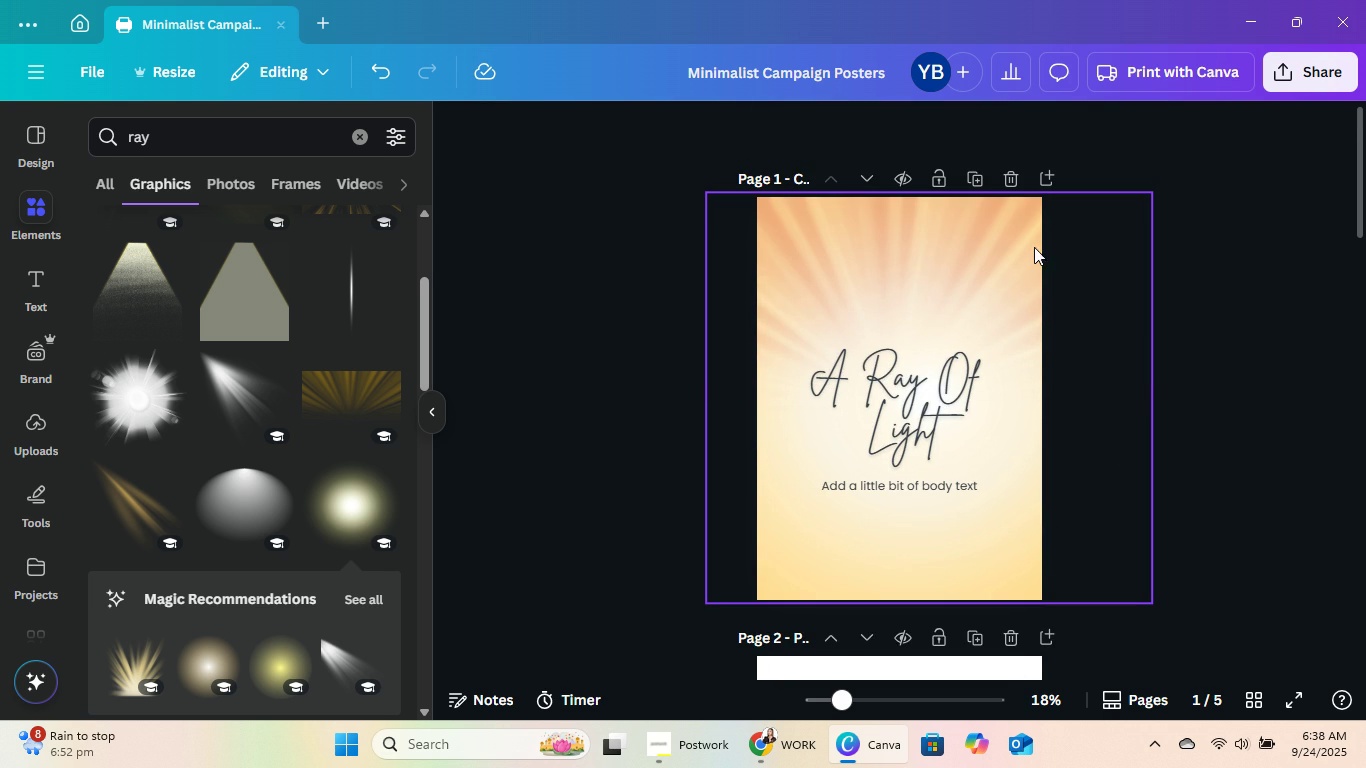 
left_click([1034, 277])
 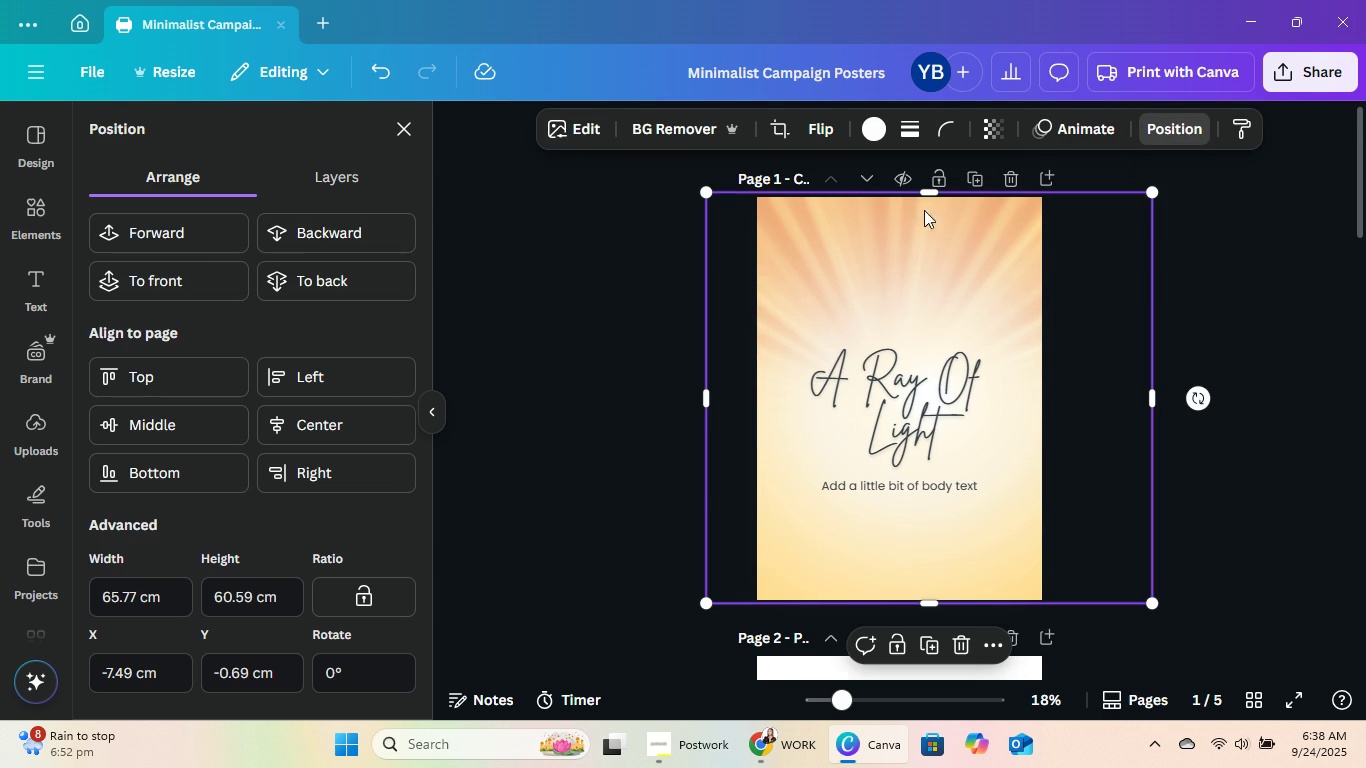 
left_click([319, 230])
 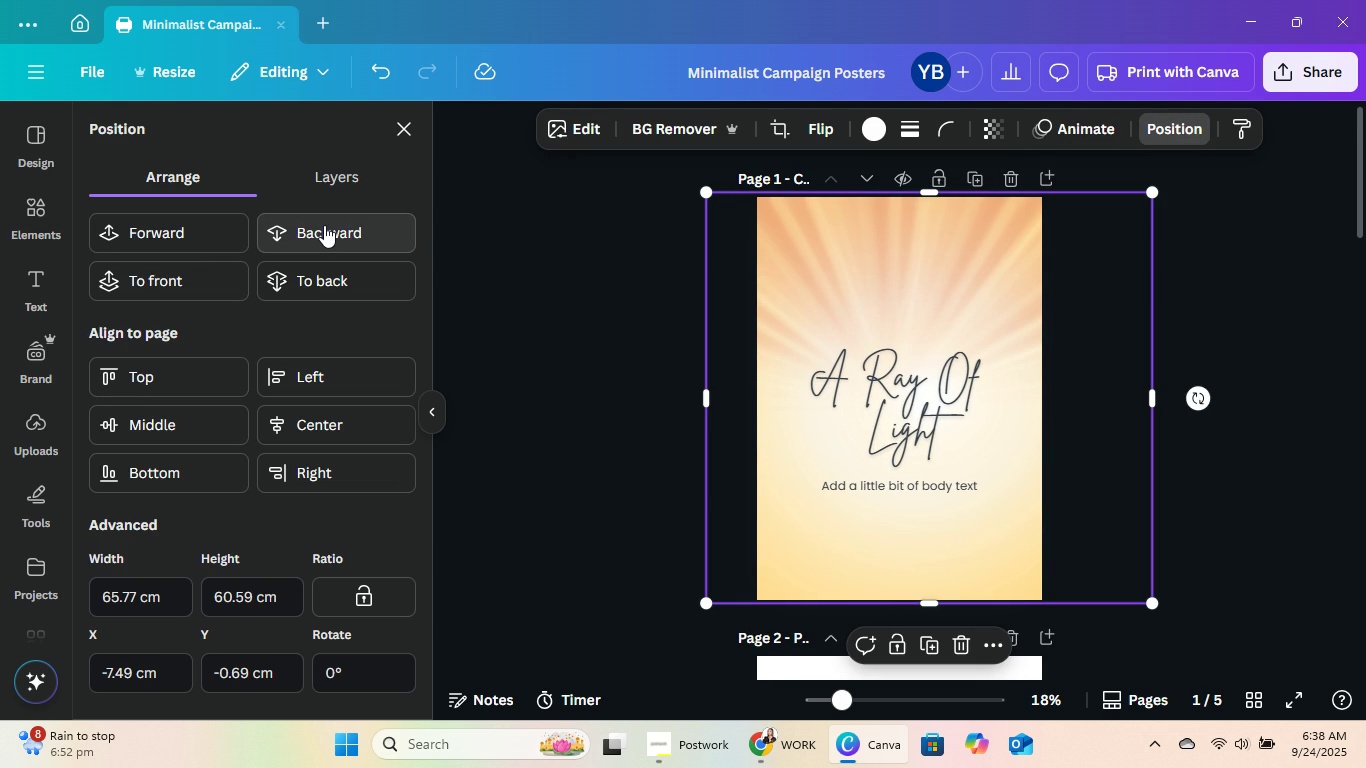 
left_click([324, 225])